 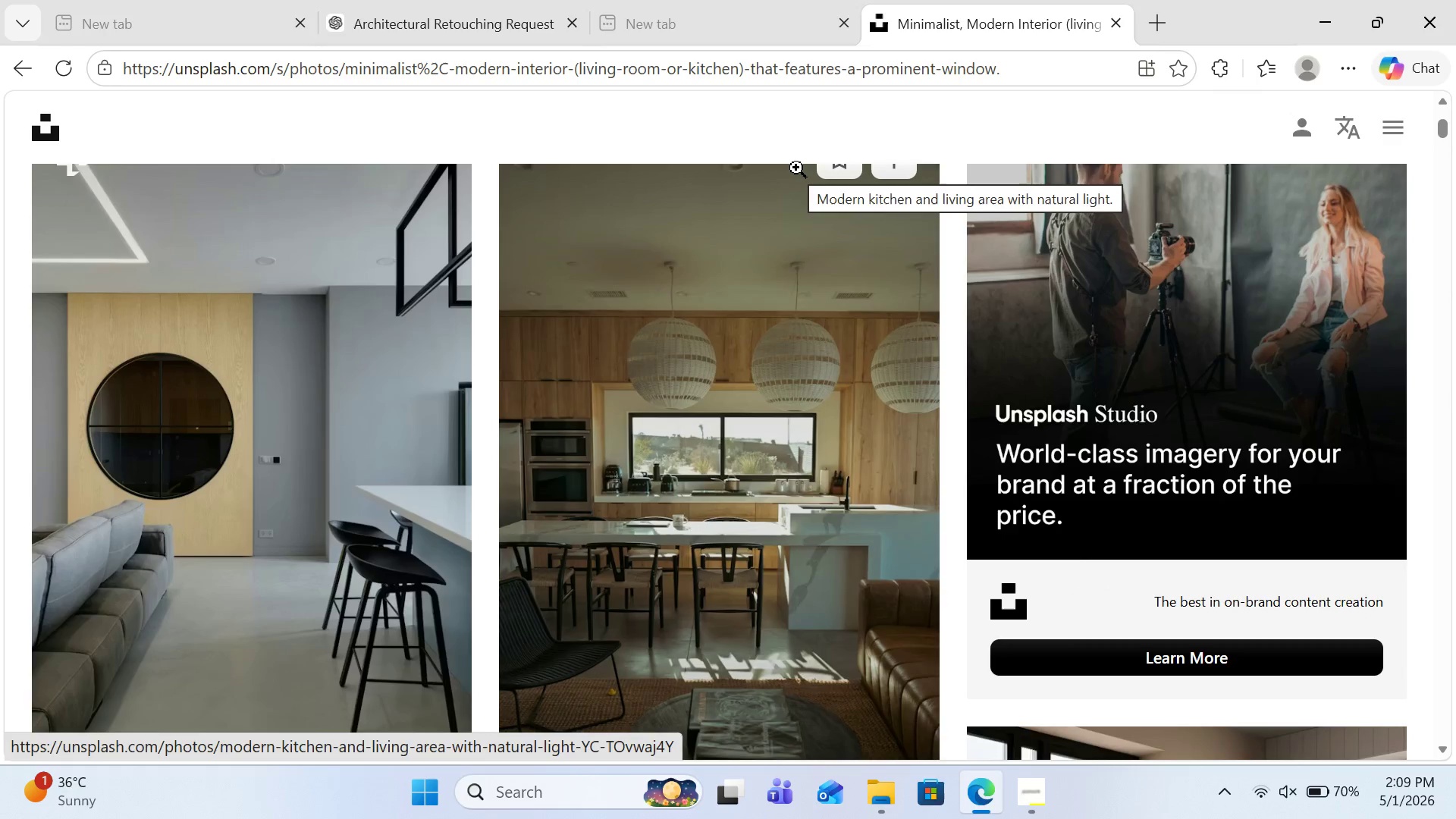 
scroll: coordinate [563, 143], scroll_direction: up, amount: 4.0
 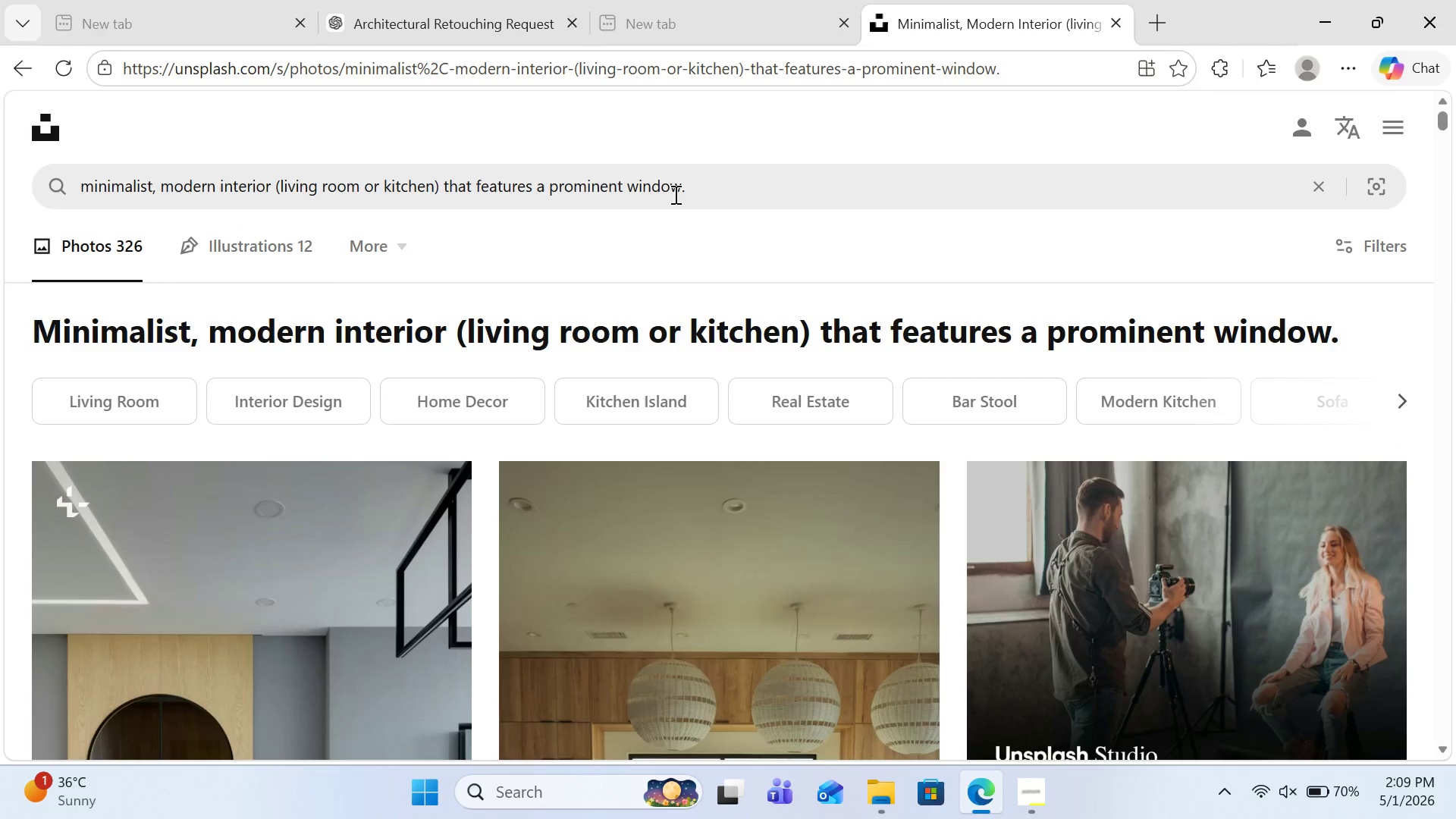 
left_click([723, 188])
 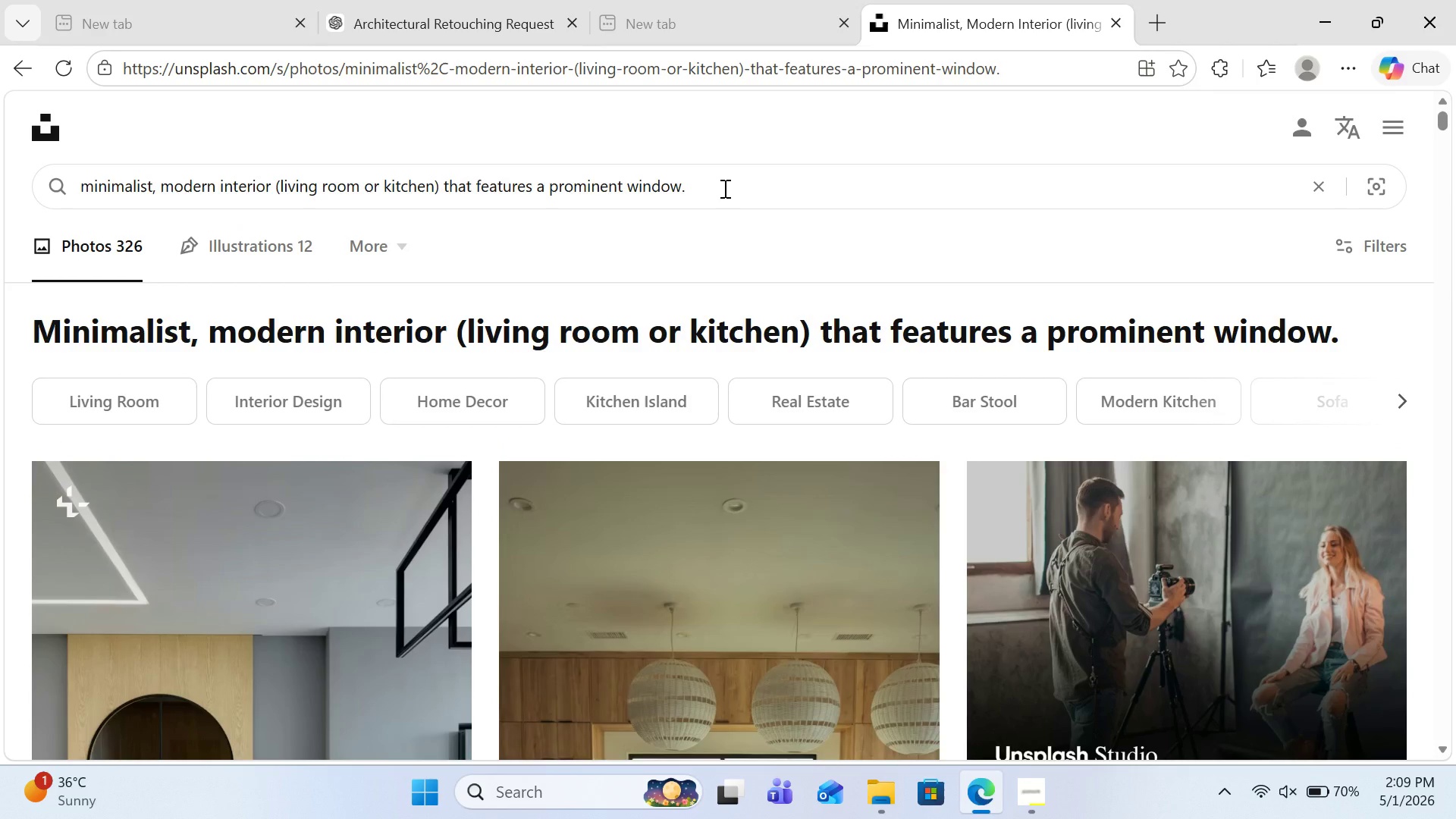 
key(Control+A)
 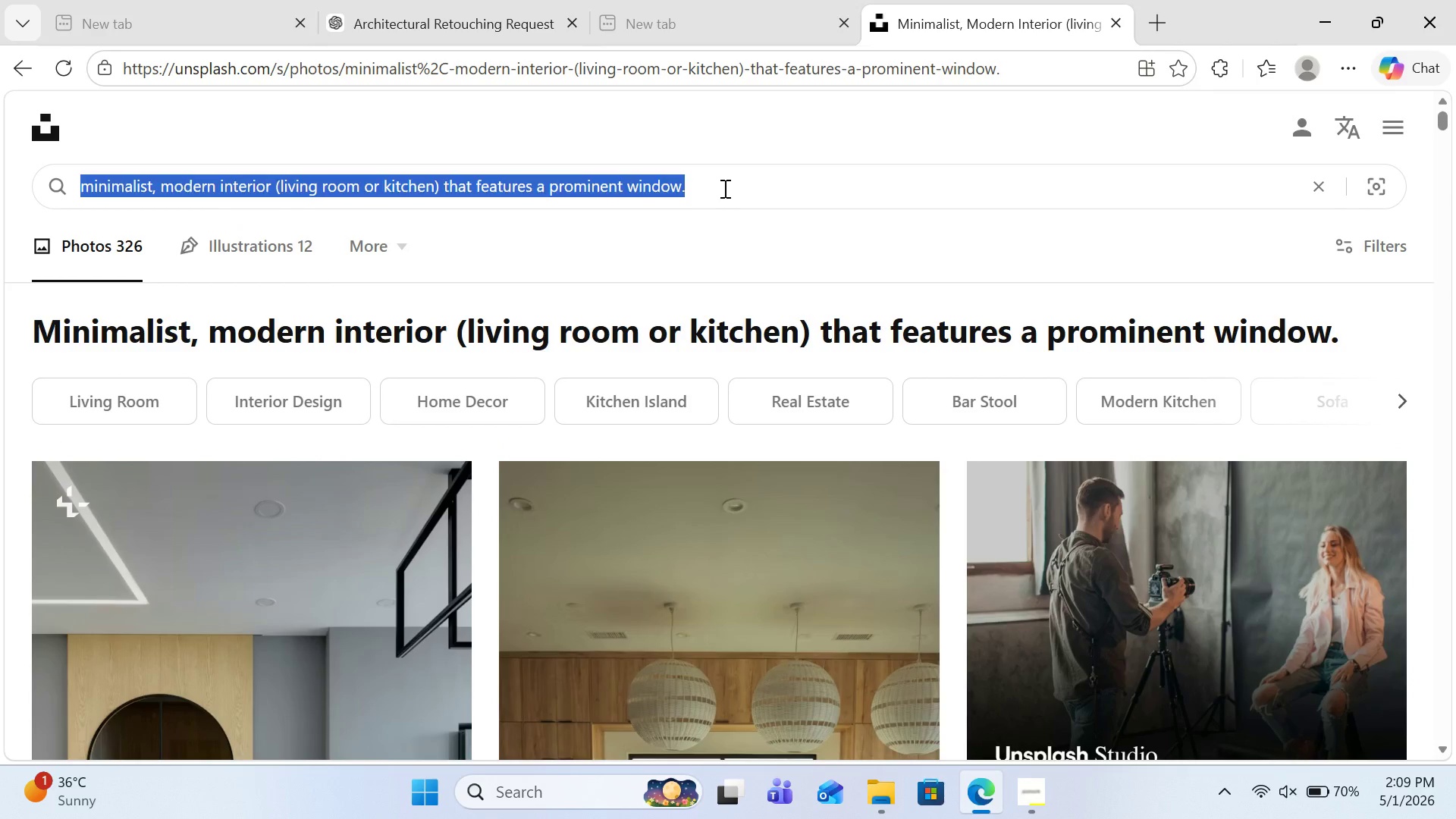 
key(Control+V)
 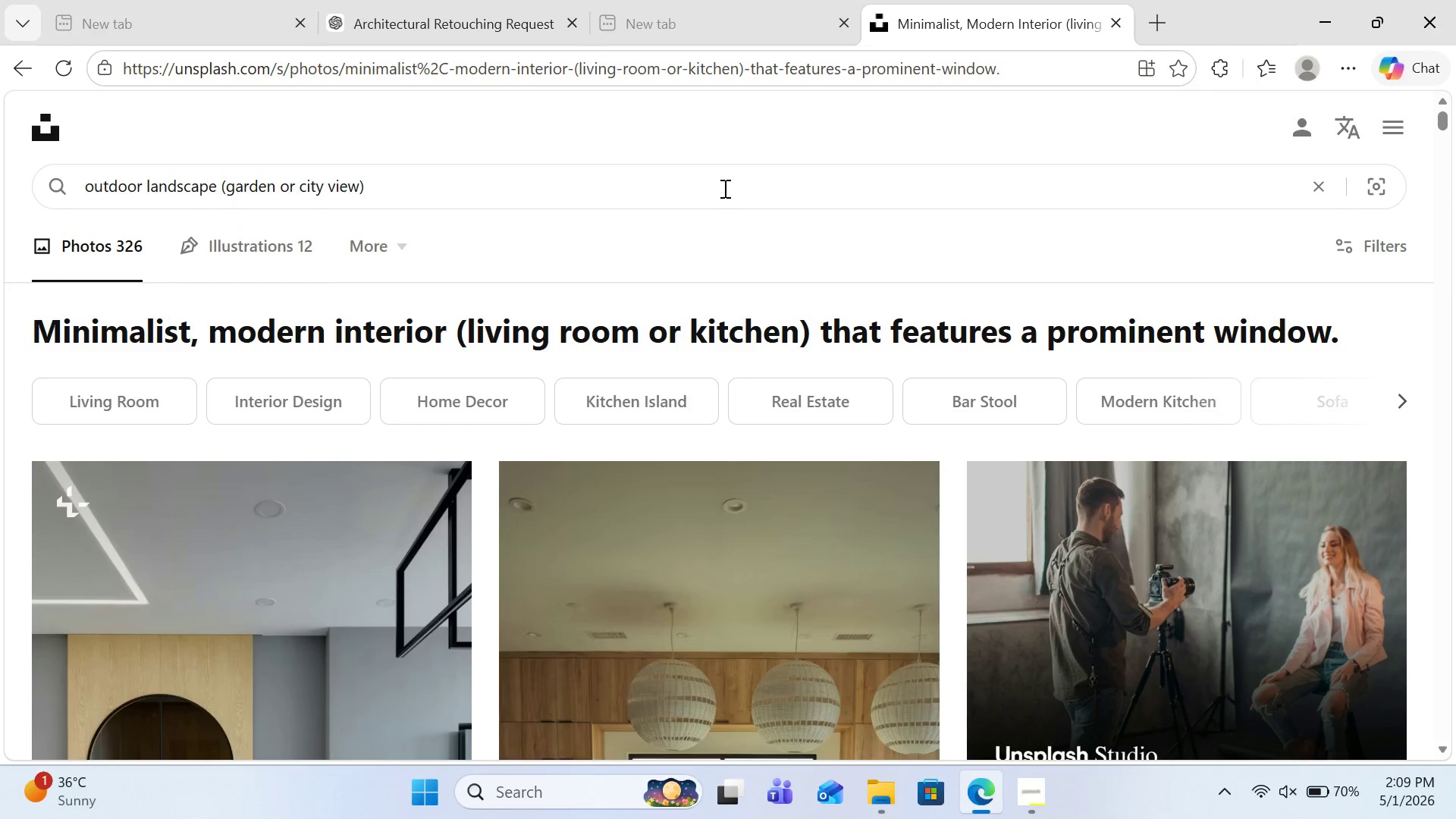 
key(Enter)
 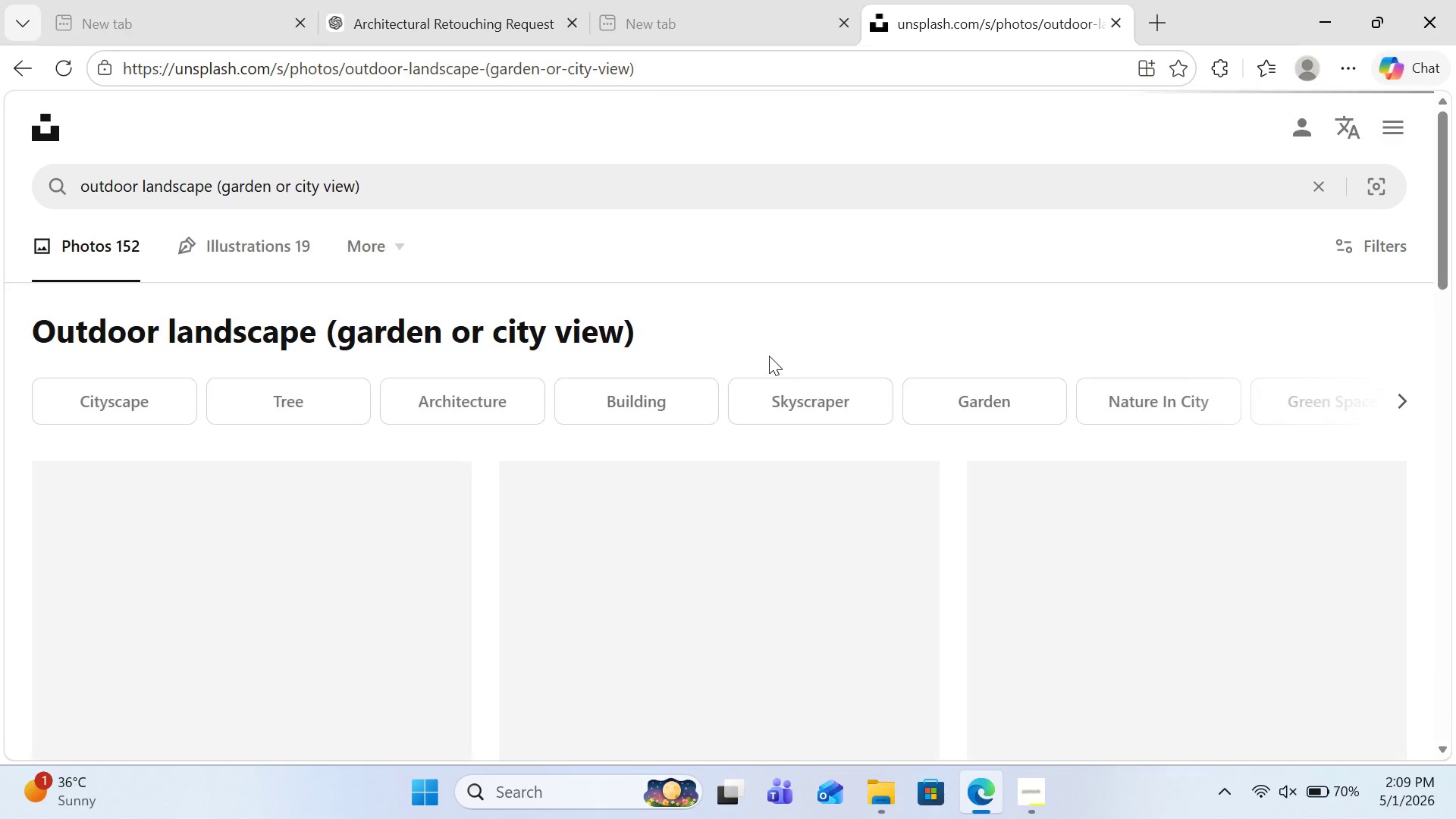 
scroll: coordinate [1012, 388], scroll_direction: down, amount: 9.0
 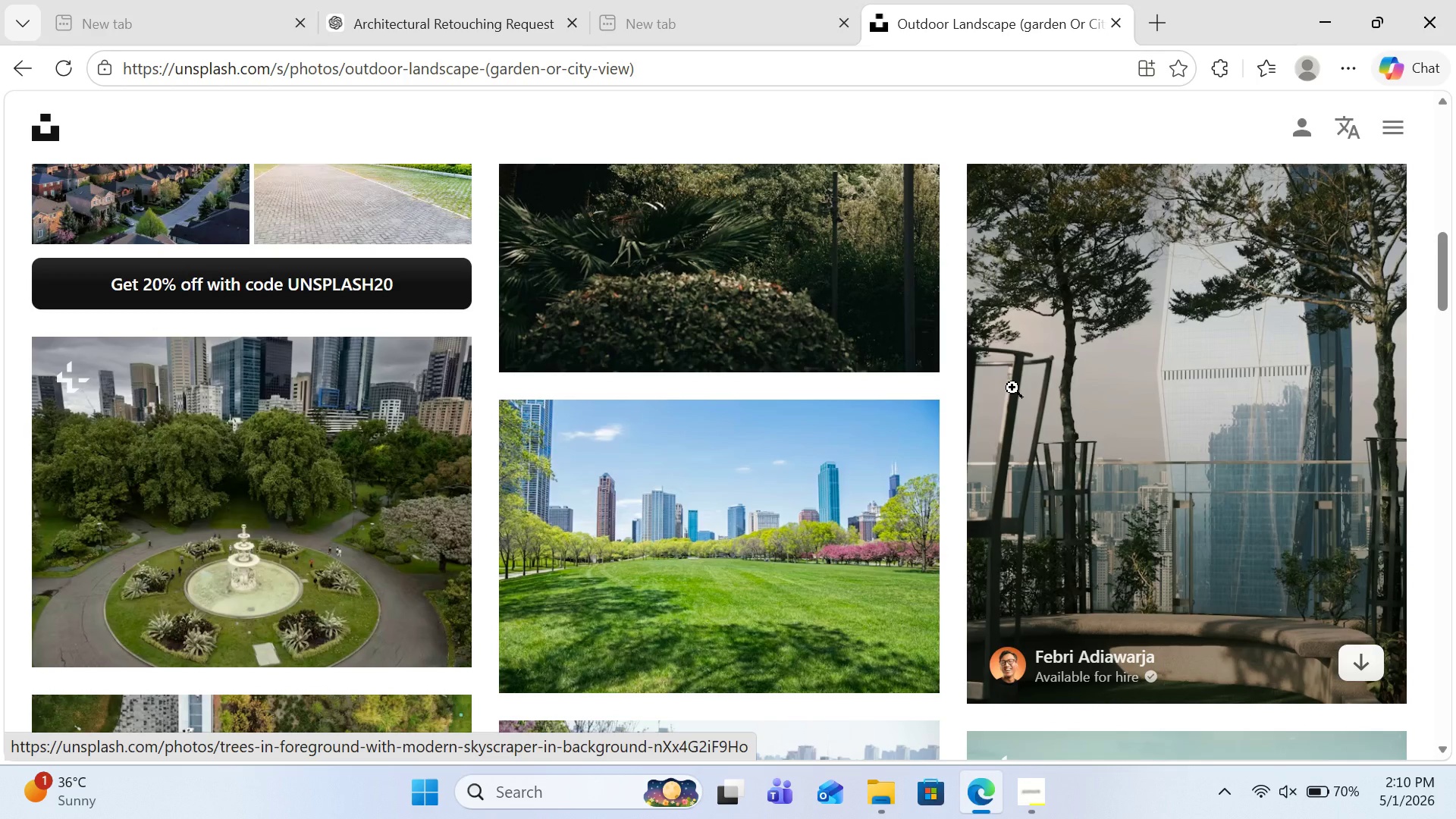 
scroll: coordinate [1012, 388], scroll_direction: down, amount: 9.0
 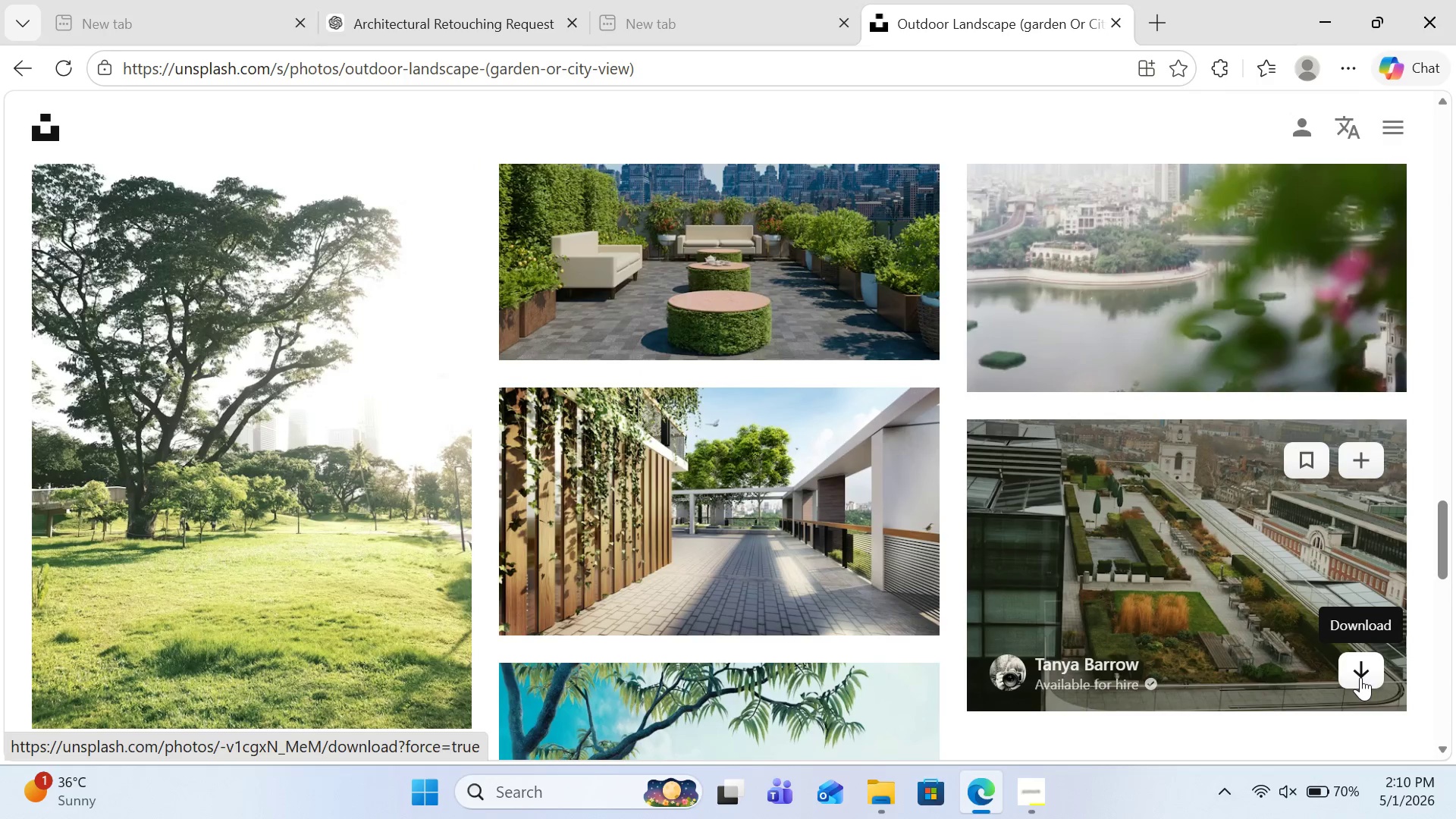 
wait(5.88)
 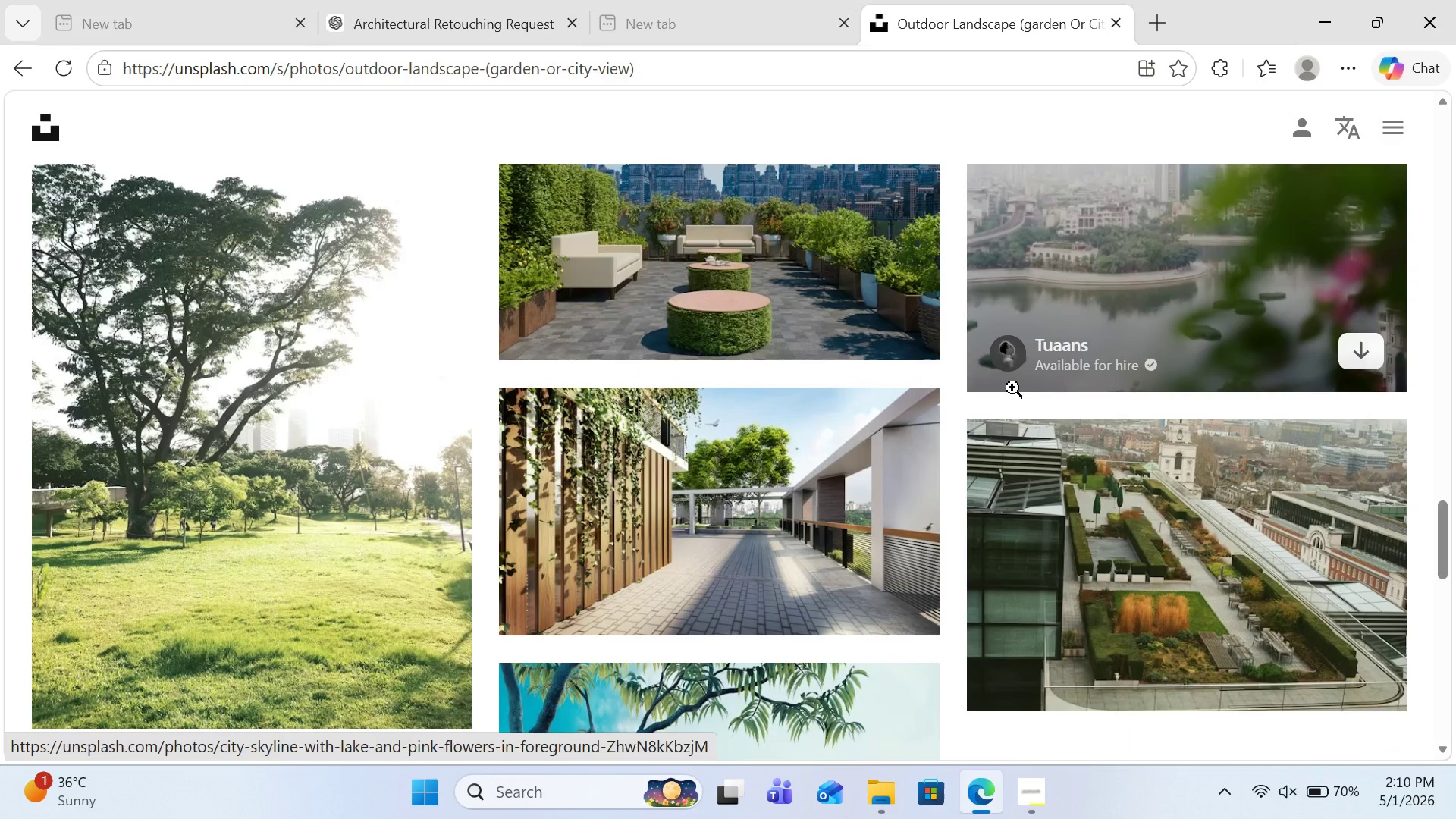 
left_click([1360, 677])
 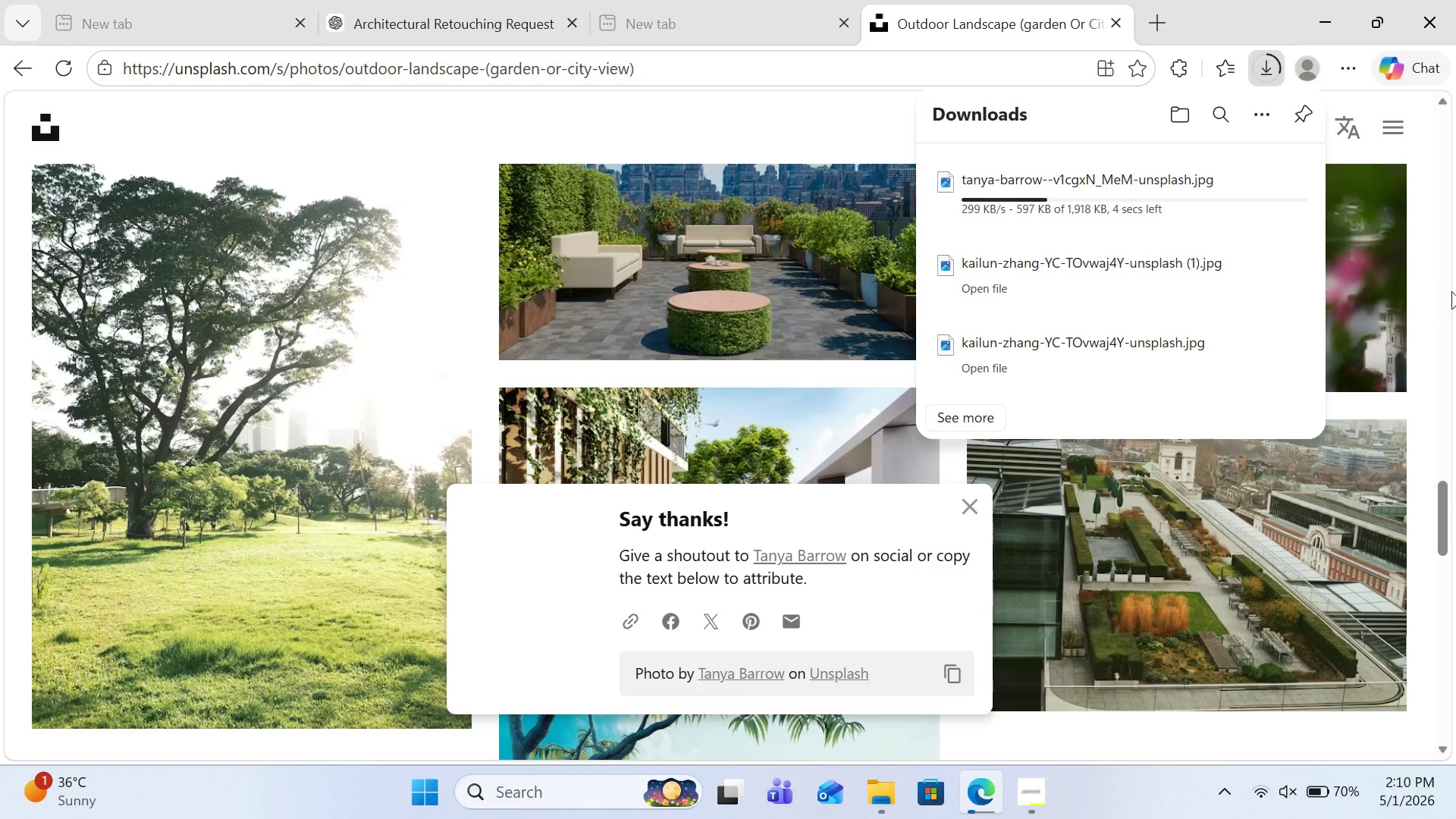 
left_click([1448, 296])
 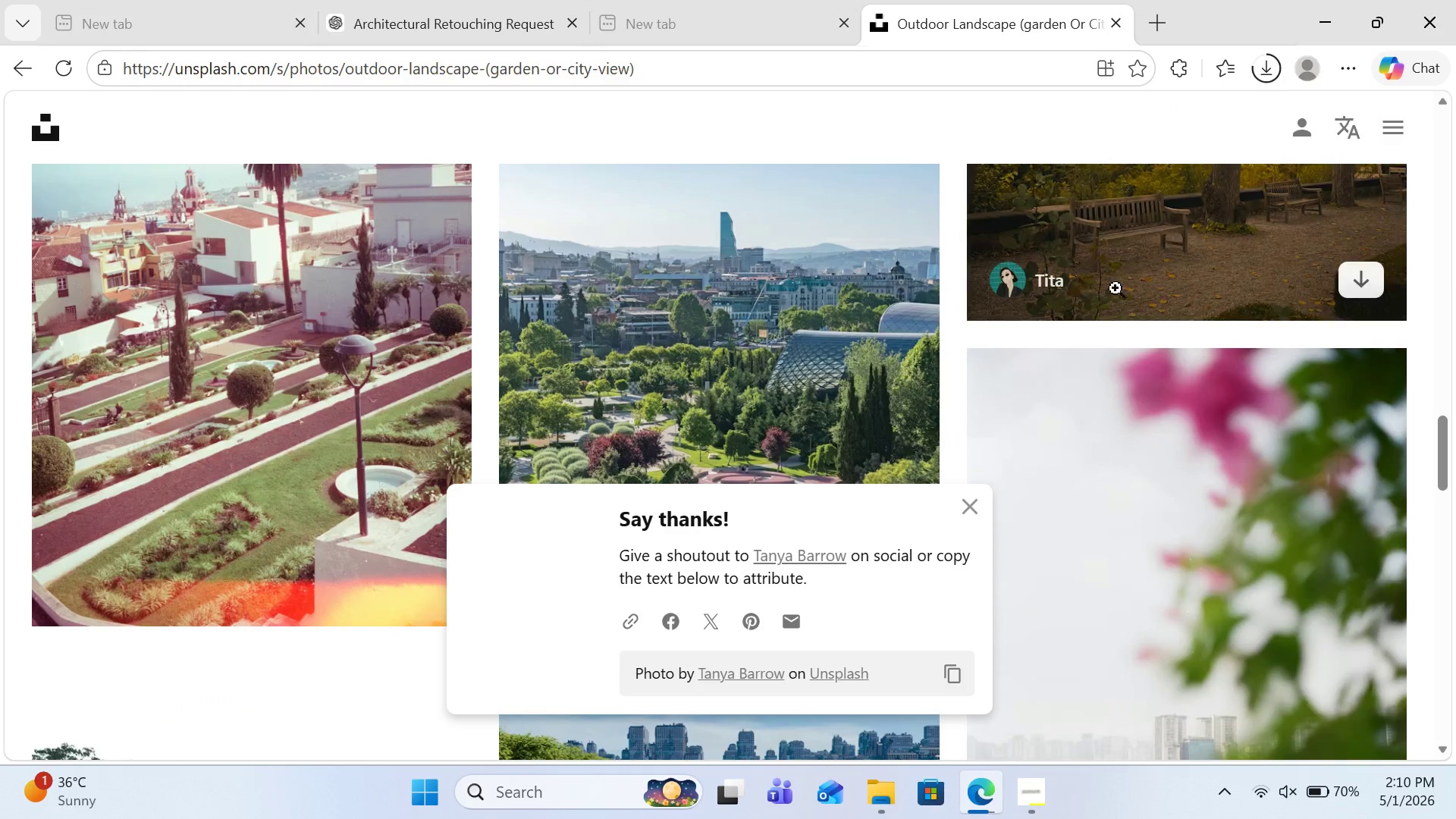 
scroll: coordinate [1086, 291], scroll_direction: down, amount: 6.0
 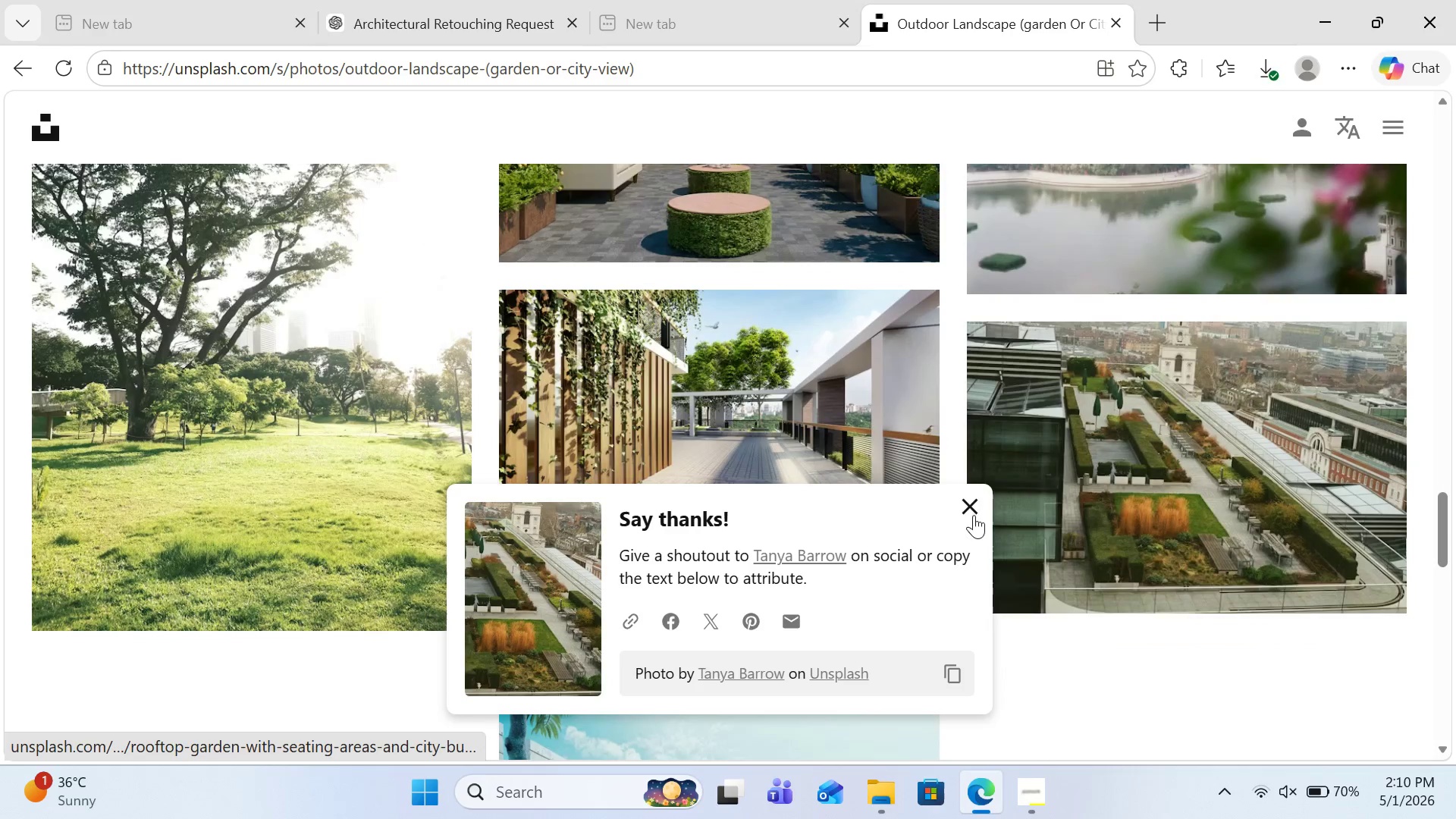 
left_click([968, 514])
 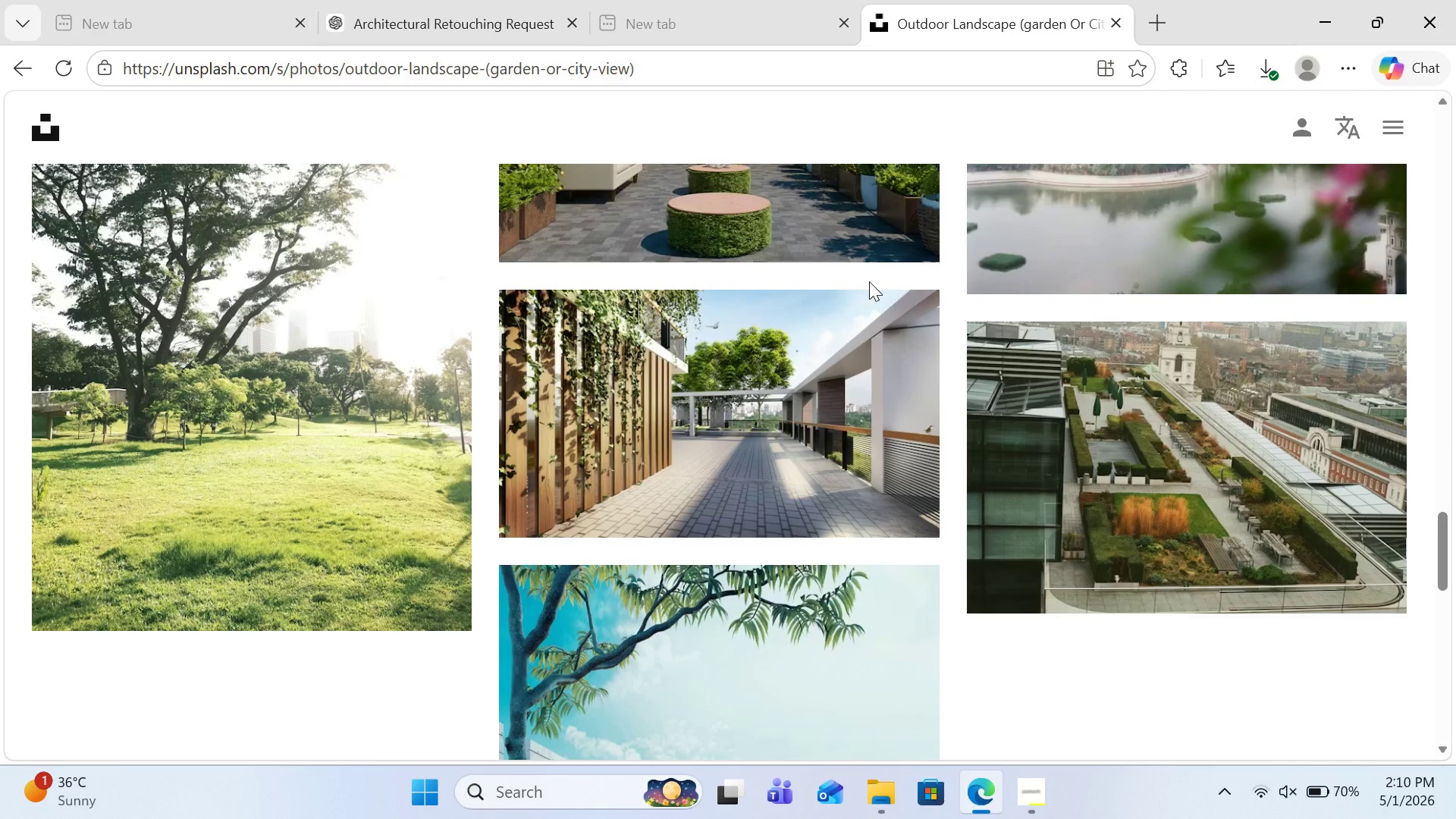 
scroll: coordinate [869, 279], scroll_direction: down, amount: 14.0
 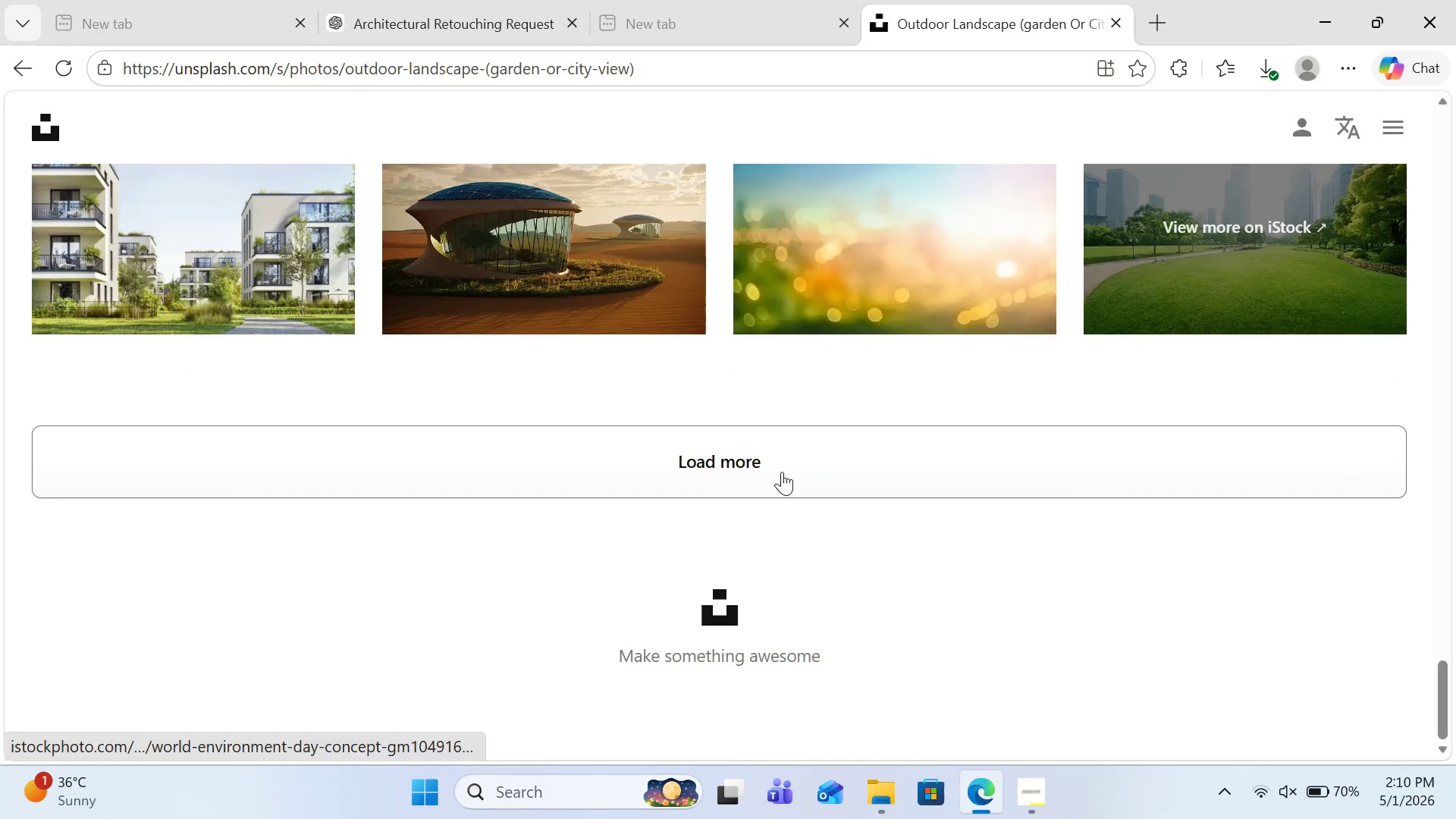 
left_click([749, 472])
 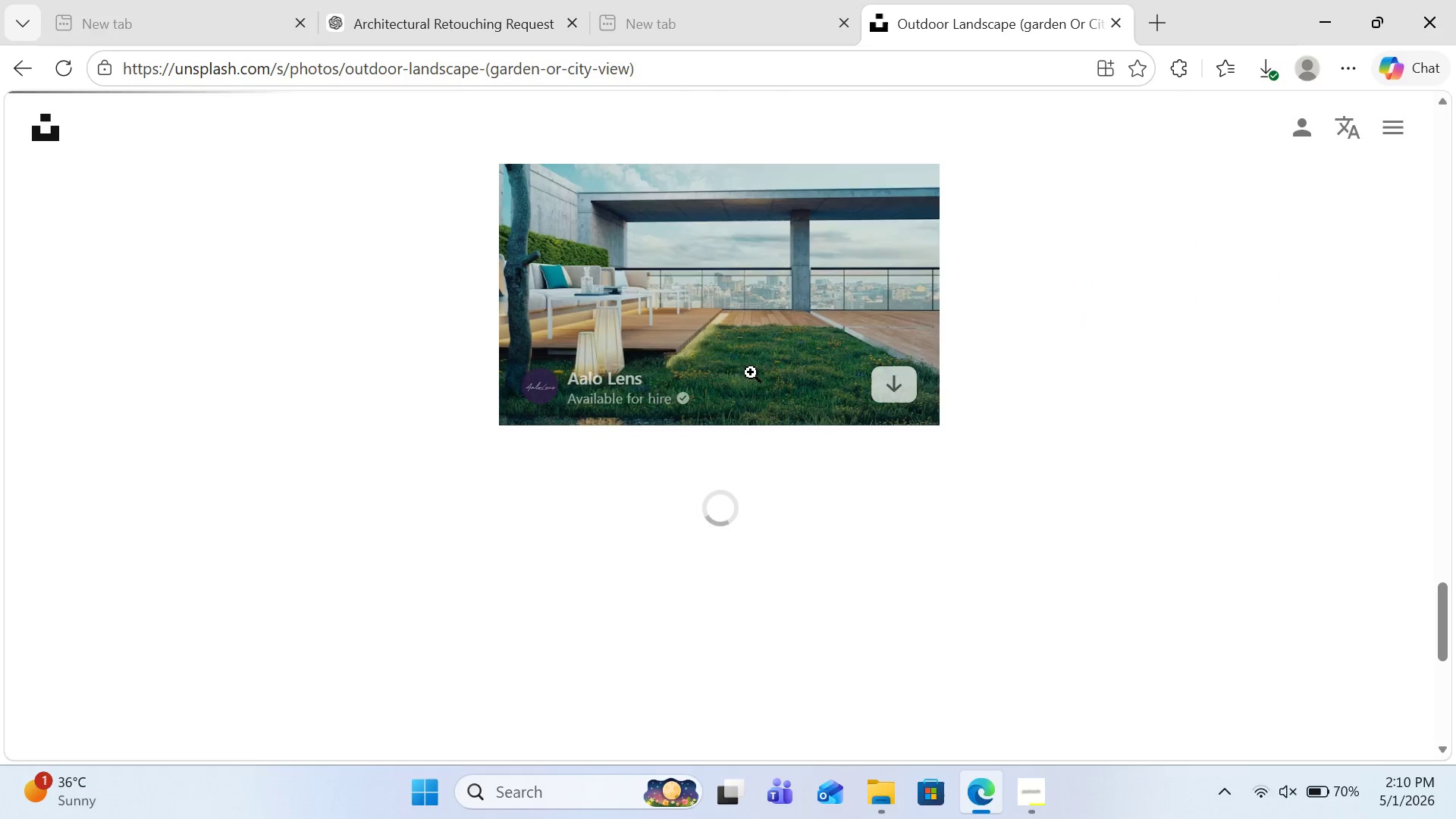 
mouse_move([786, 376])
 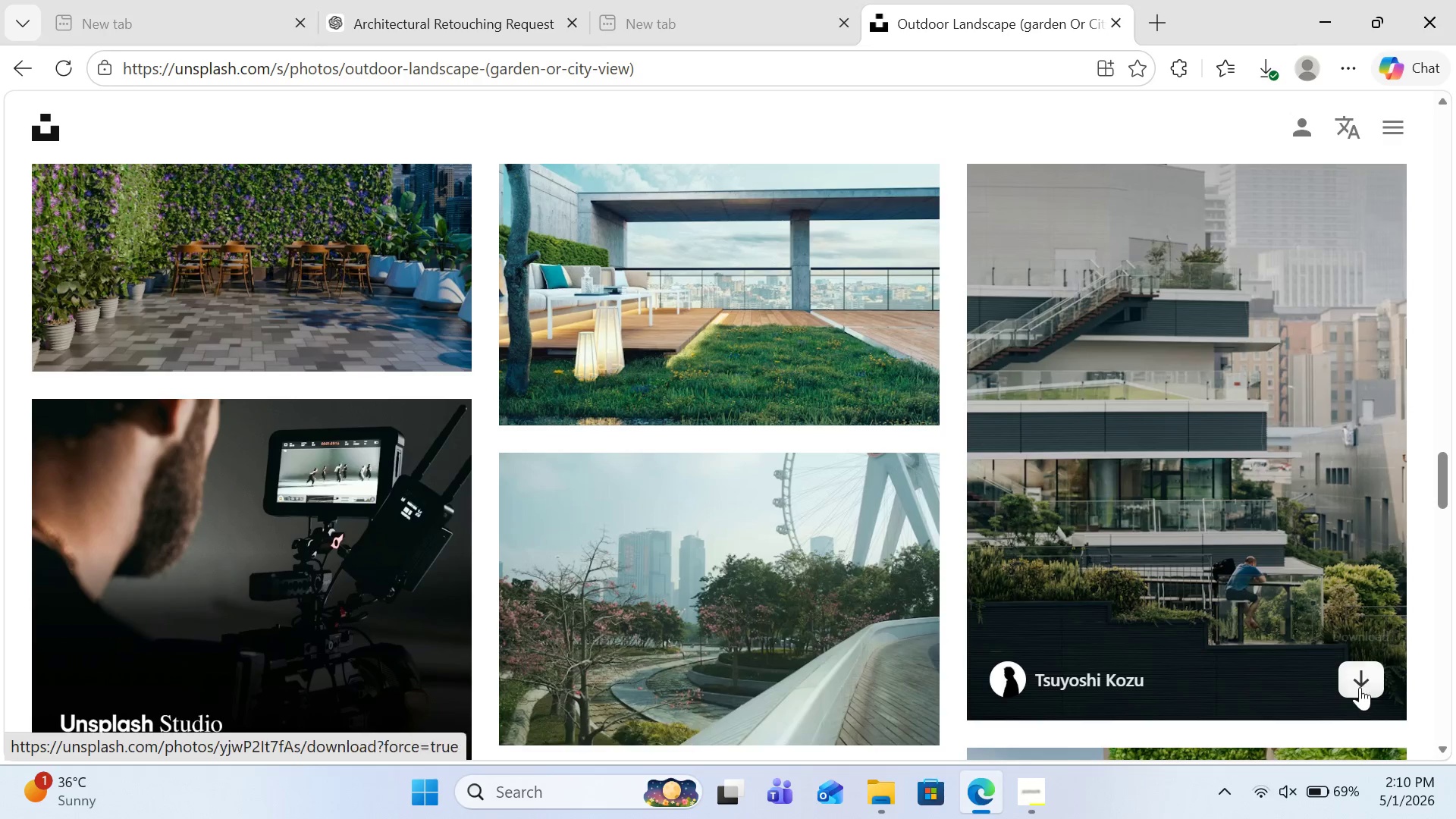 
left_click([1360, 687])
 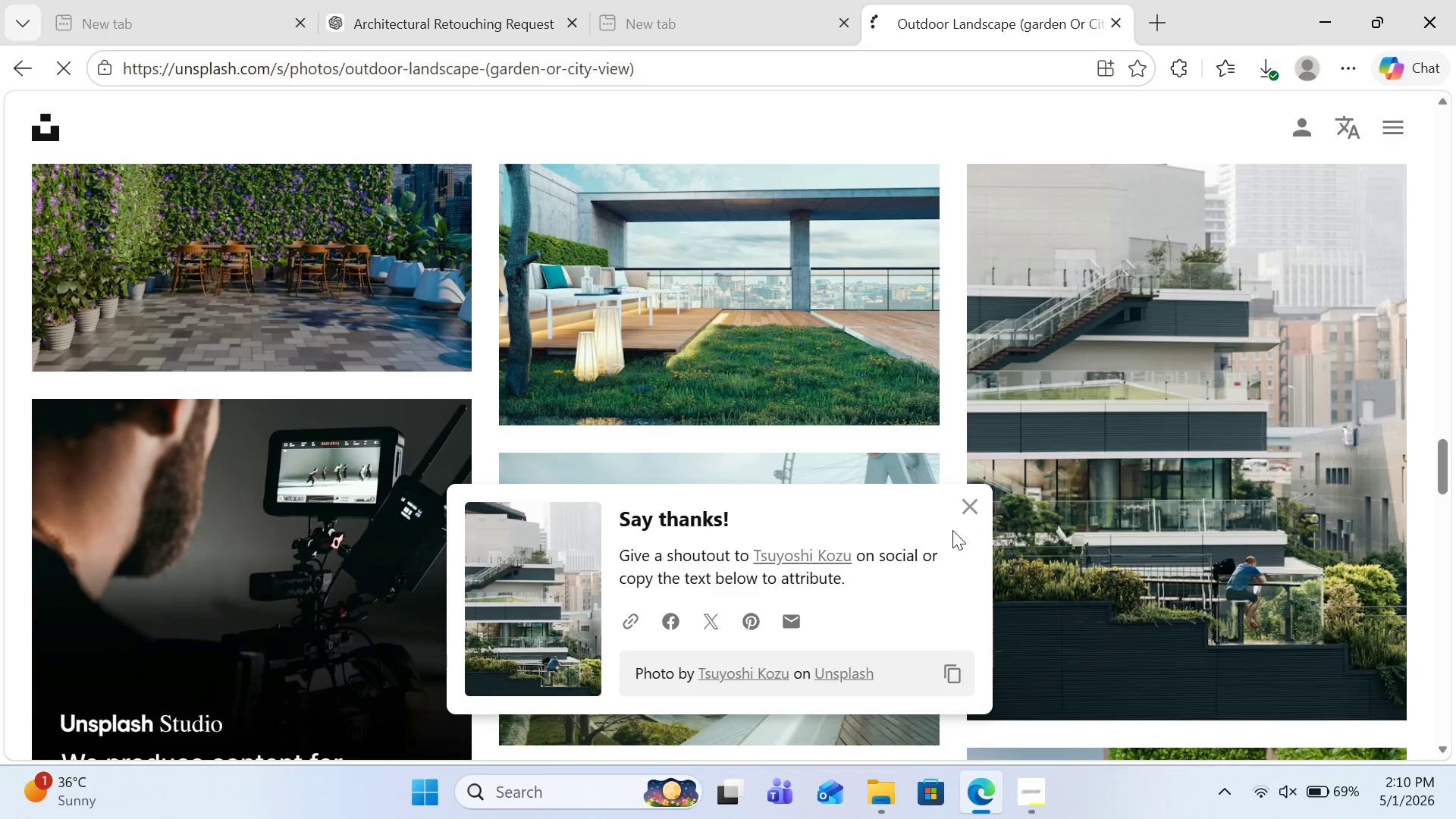 
left_click([965, 509])
 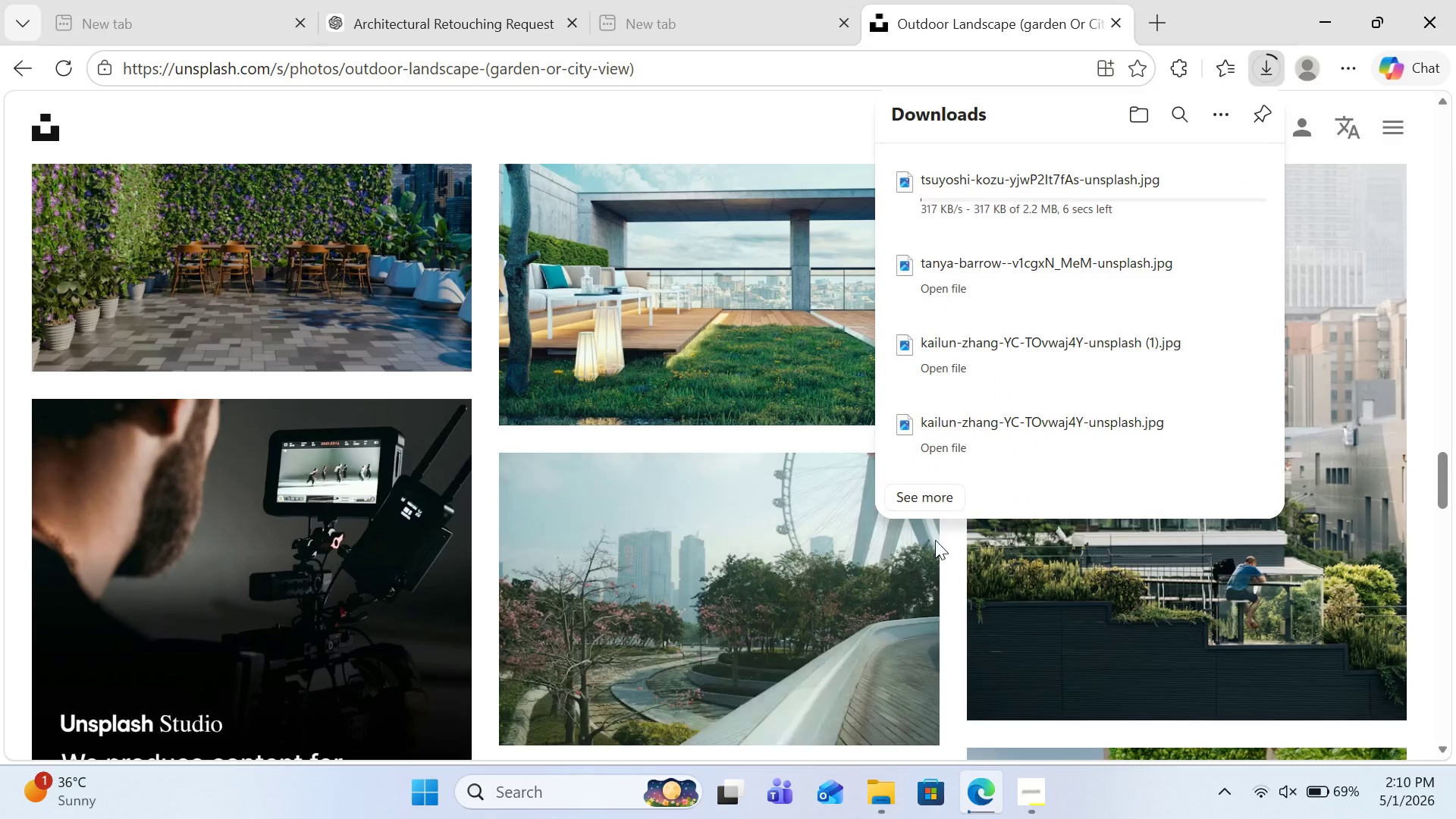 
scroll: coordinate [1004, 643], scroll_direction: down, amount: 12.0
 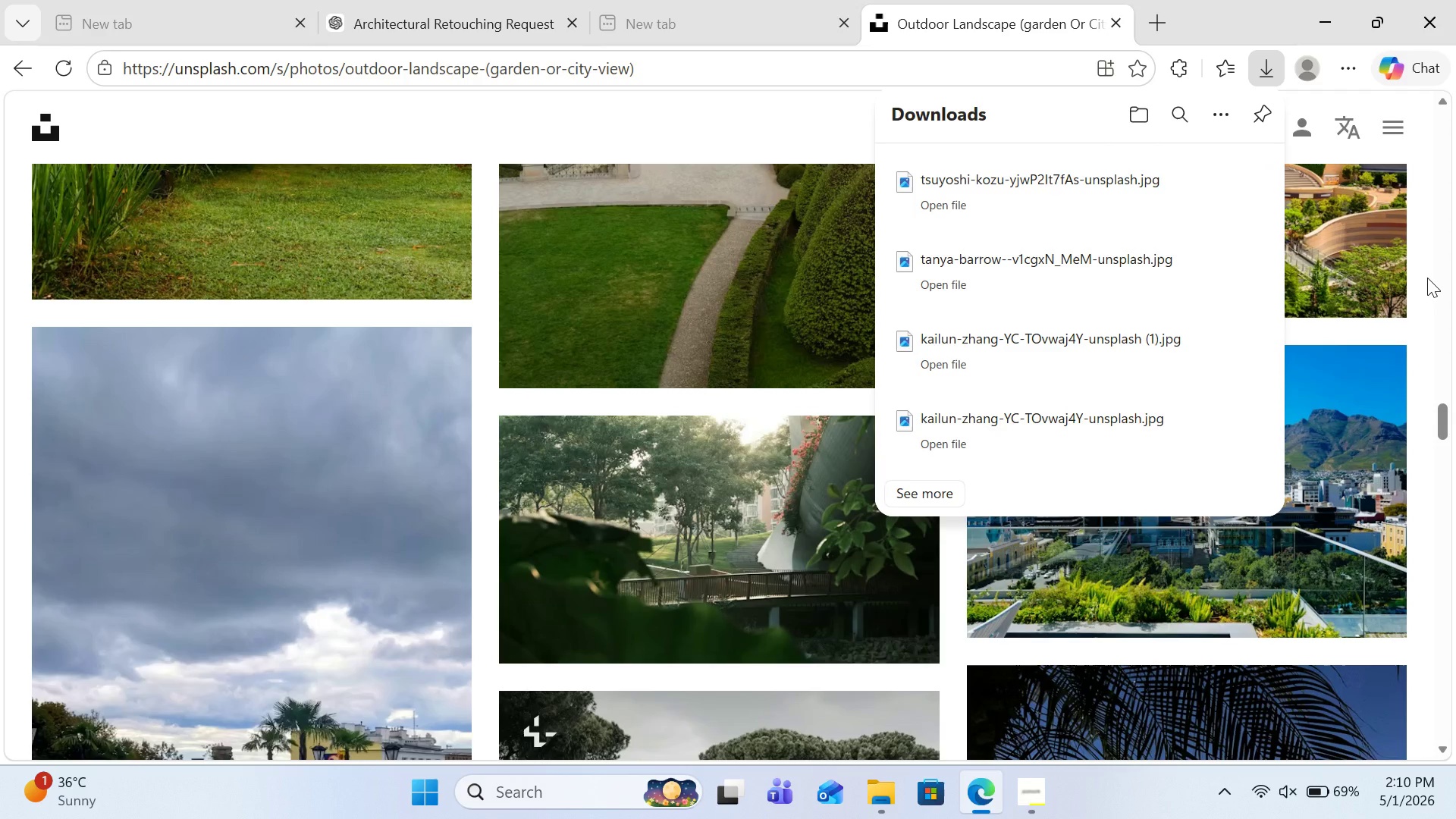 
wait(5.27)
 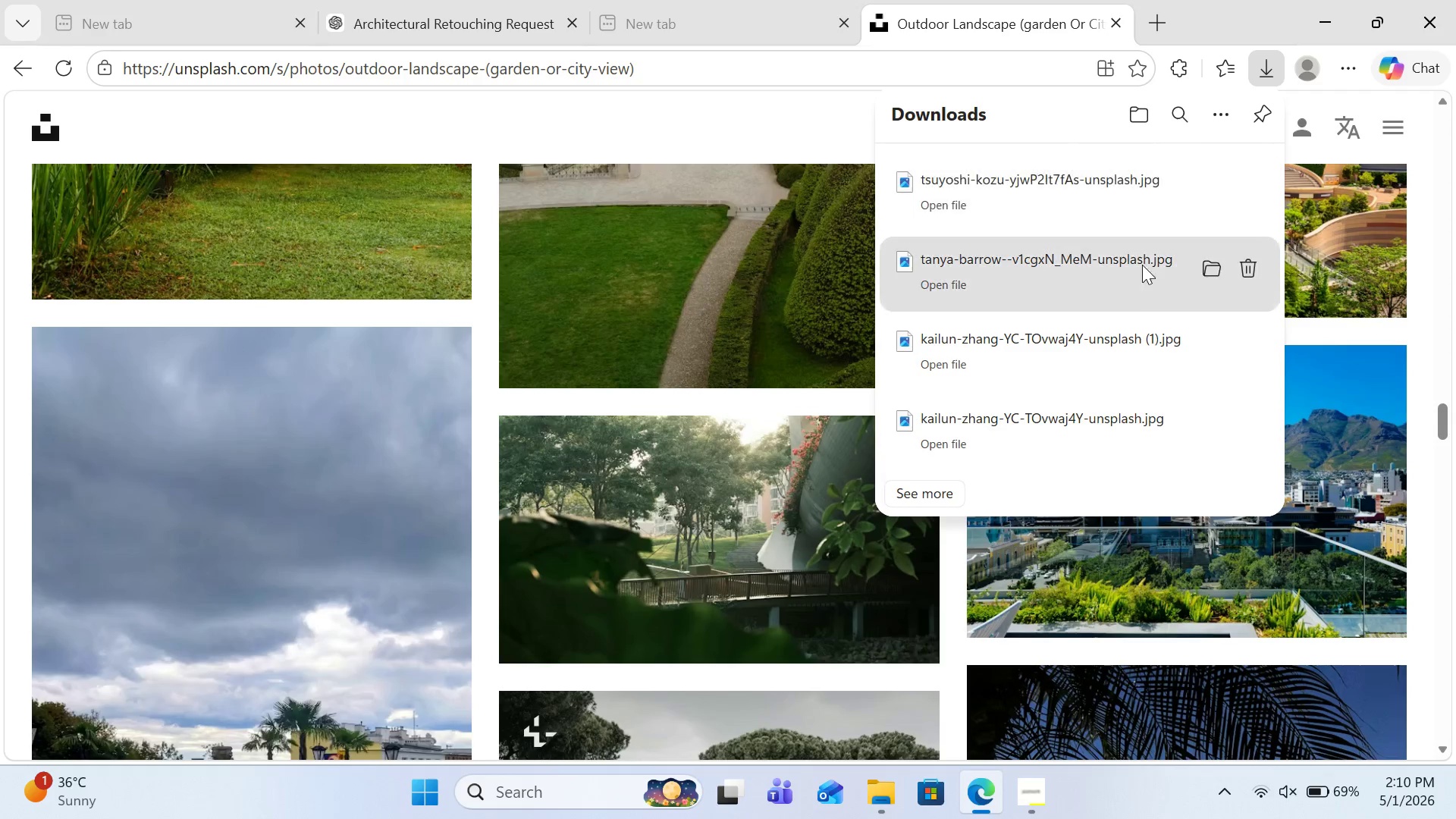 
scroll: coordinate [1427, 278], scroll_direction: down, amount: 2.0
 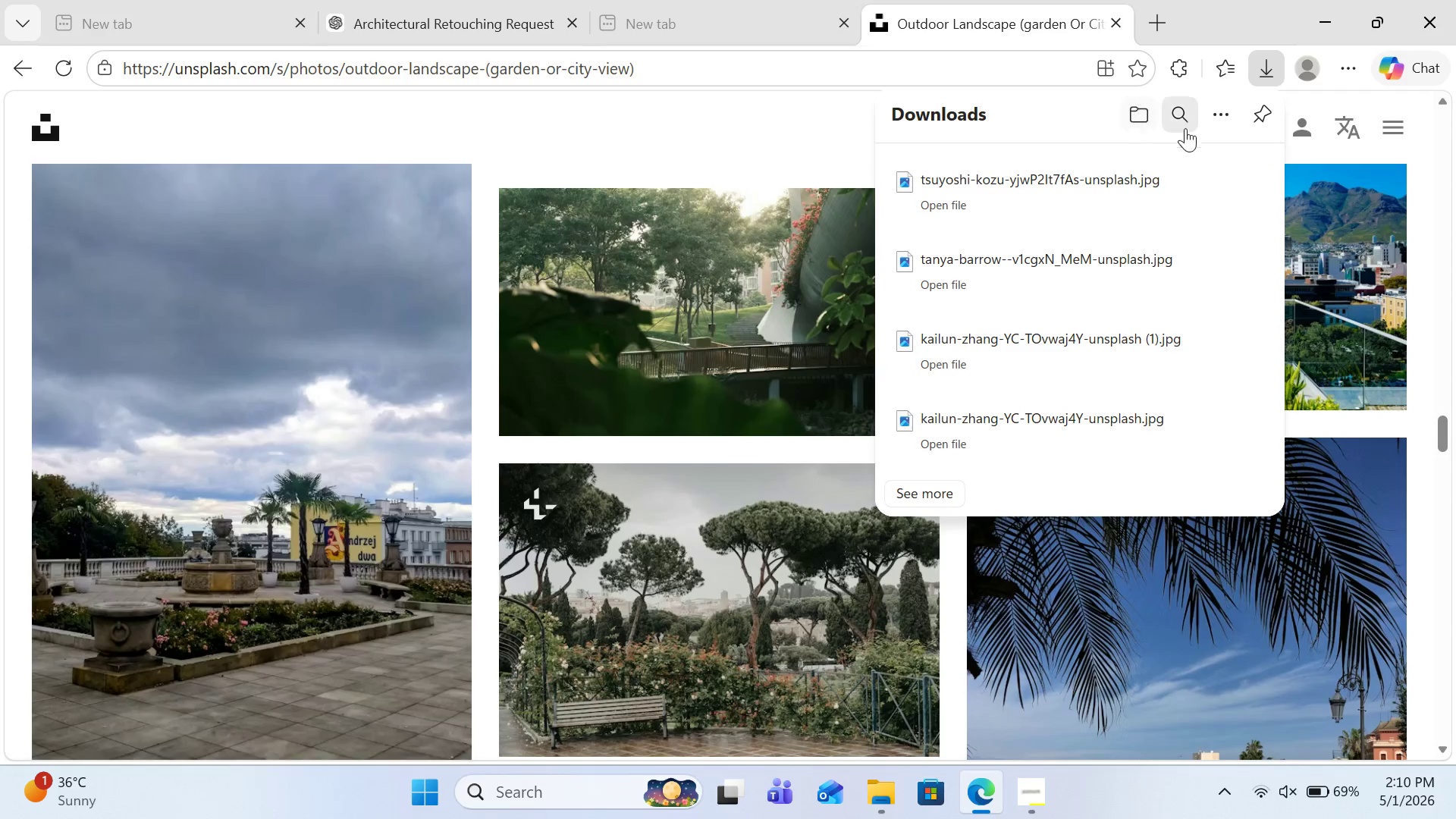 
left_click([1034, 121])
 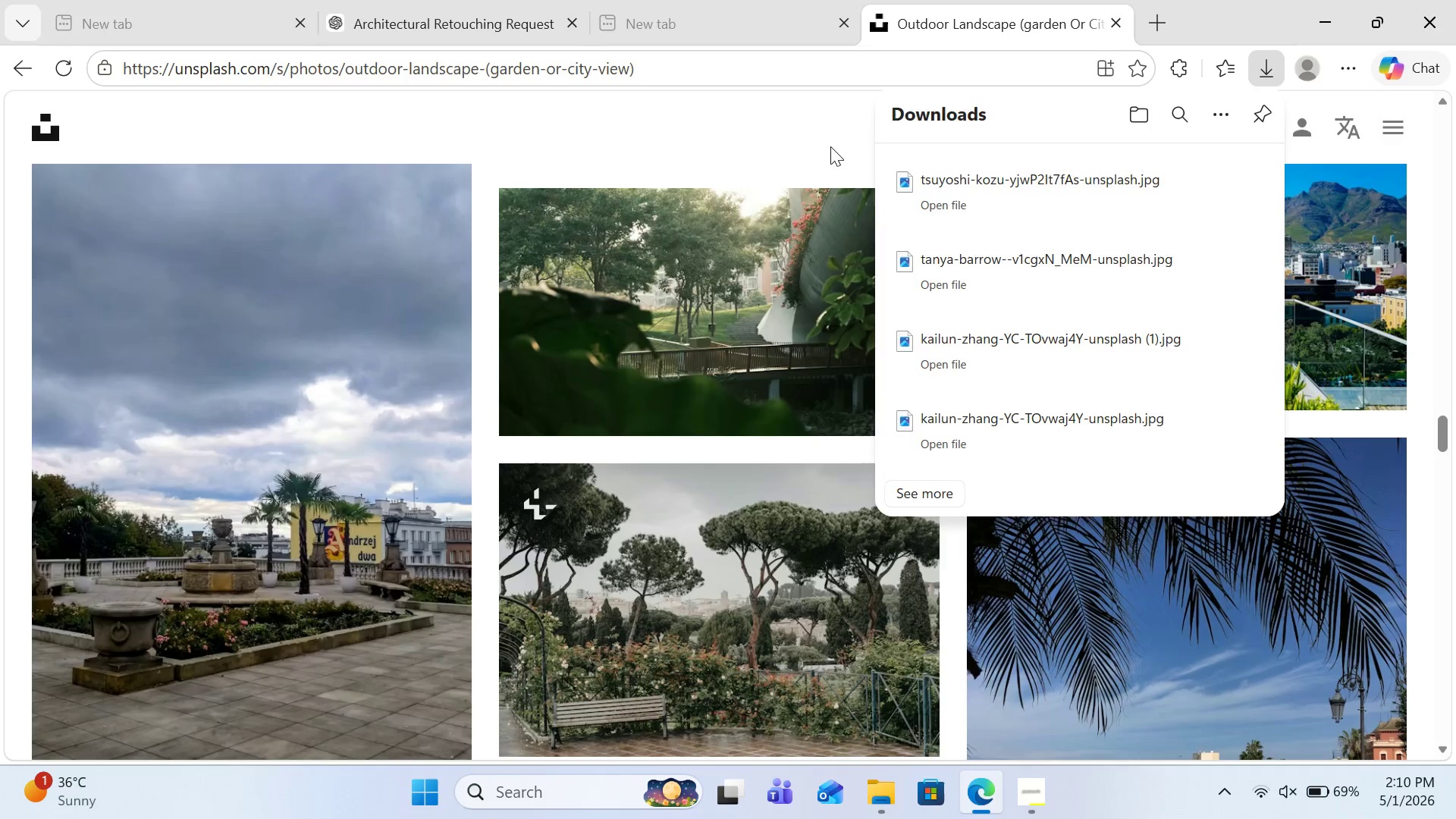 
left_click([830, 146])
 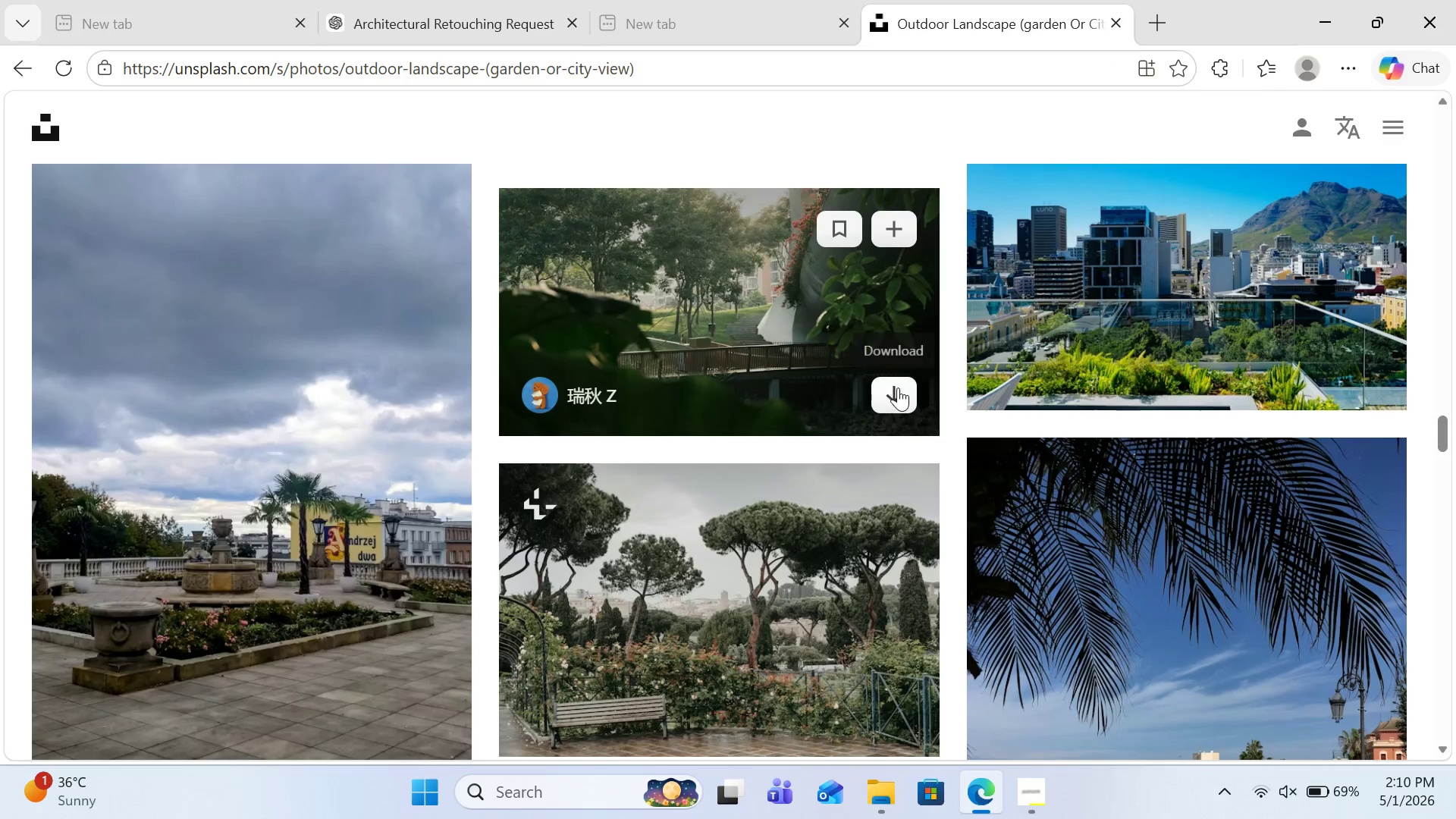 
left_click([898, 395])
 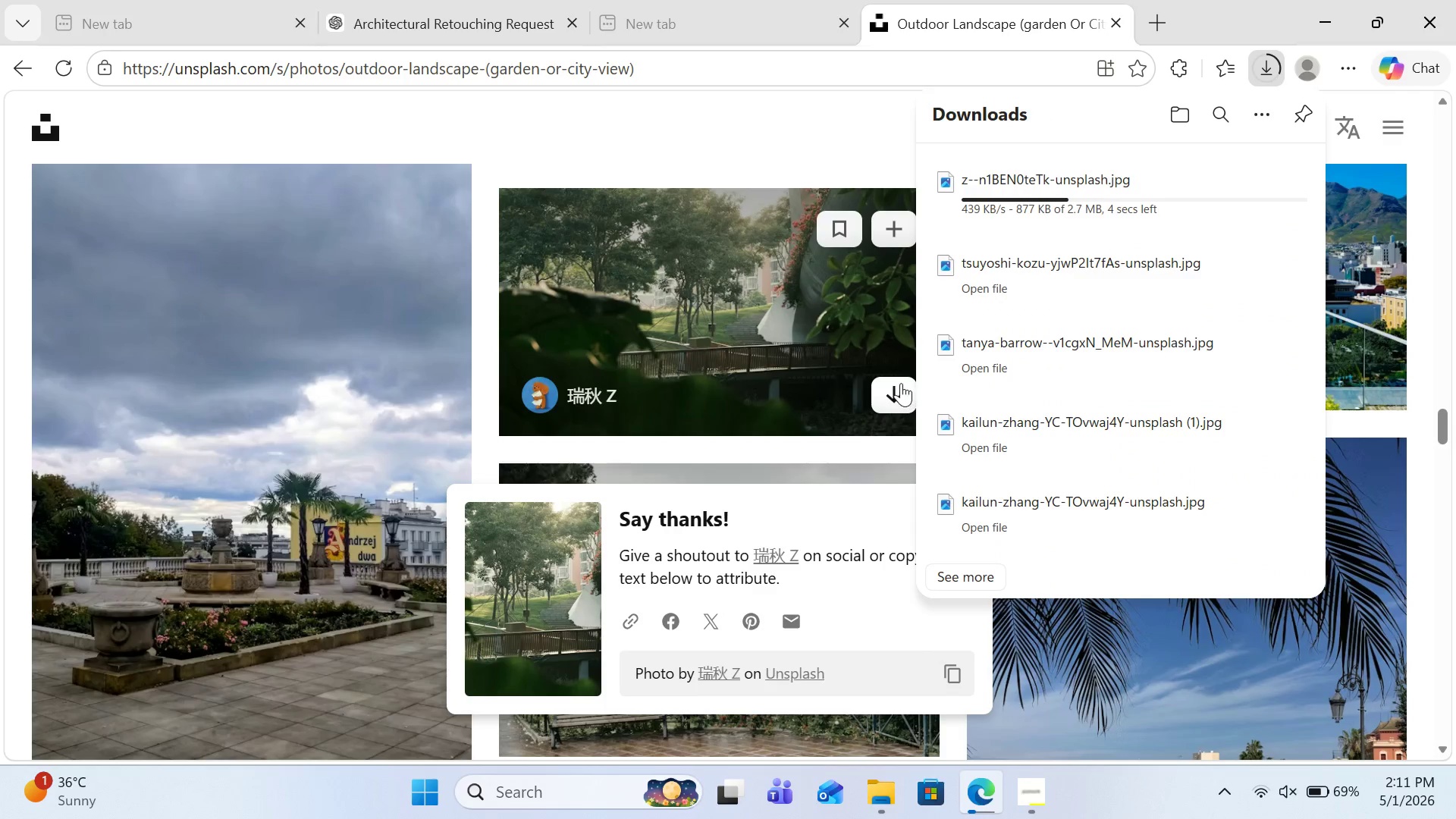 
wait(8.39)
 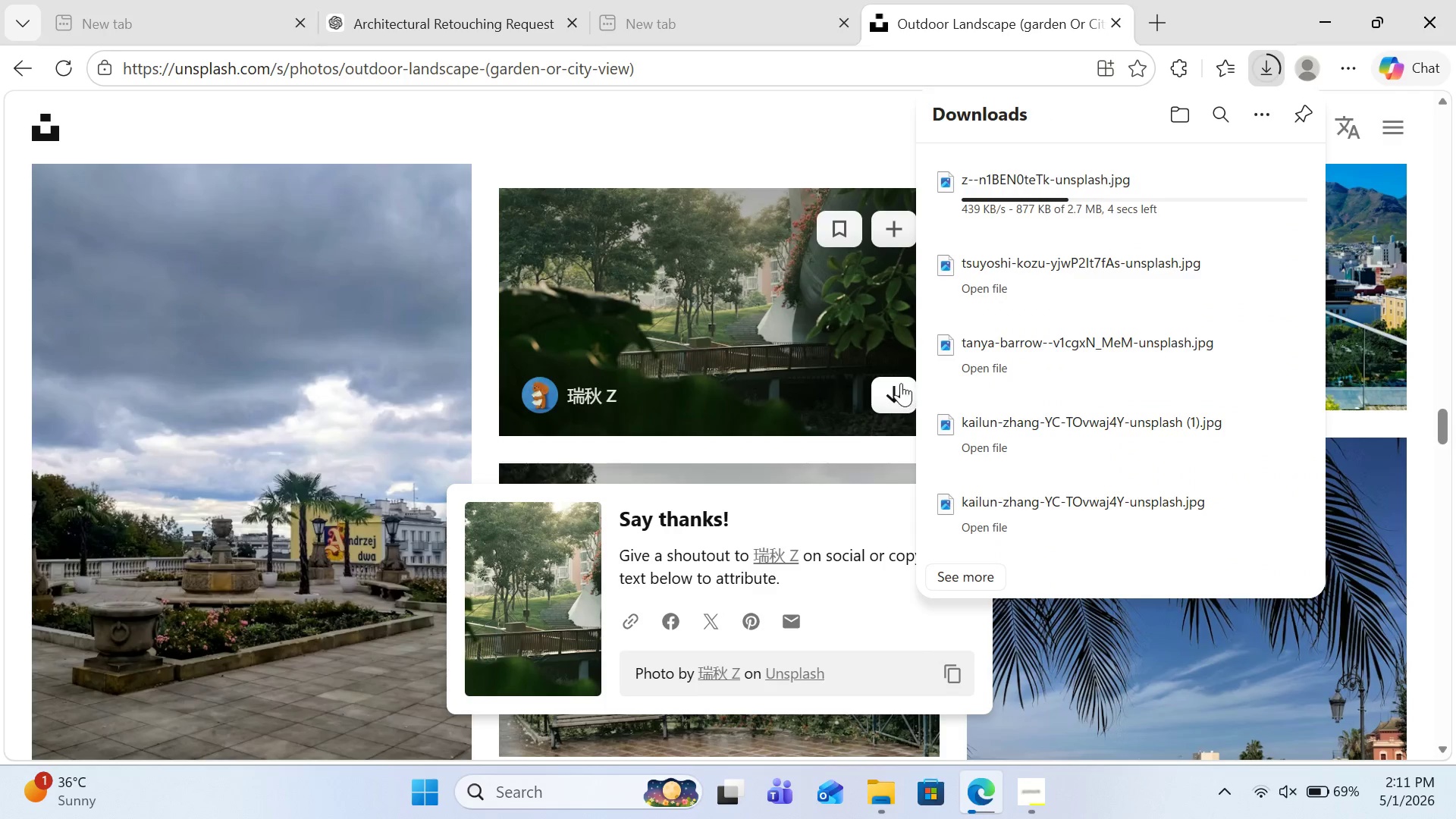 
left_click([1037, 795])